 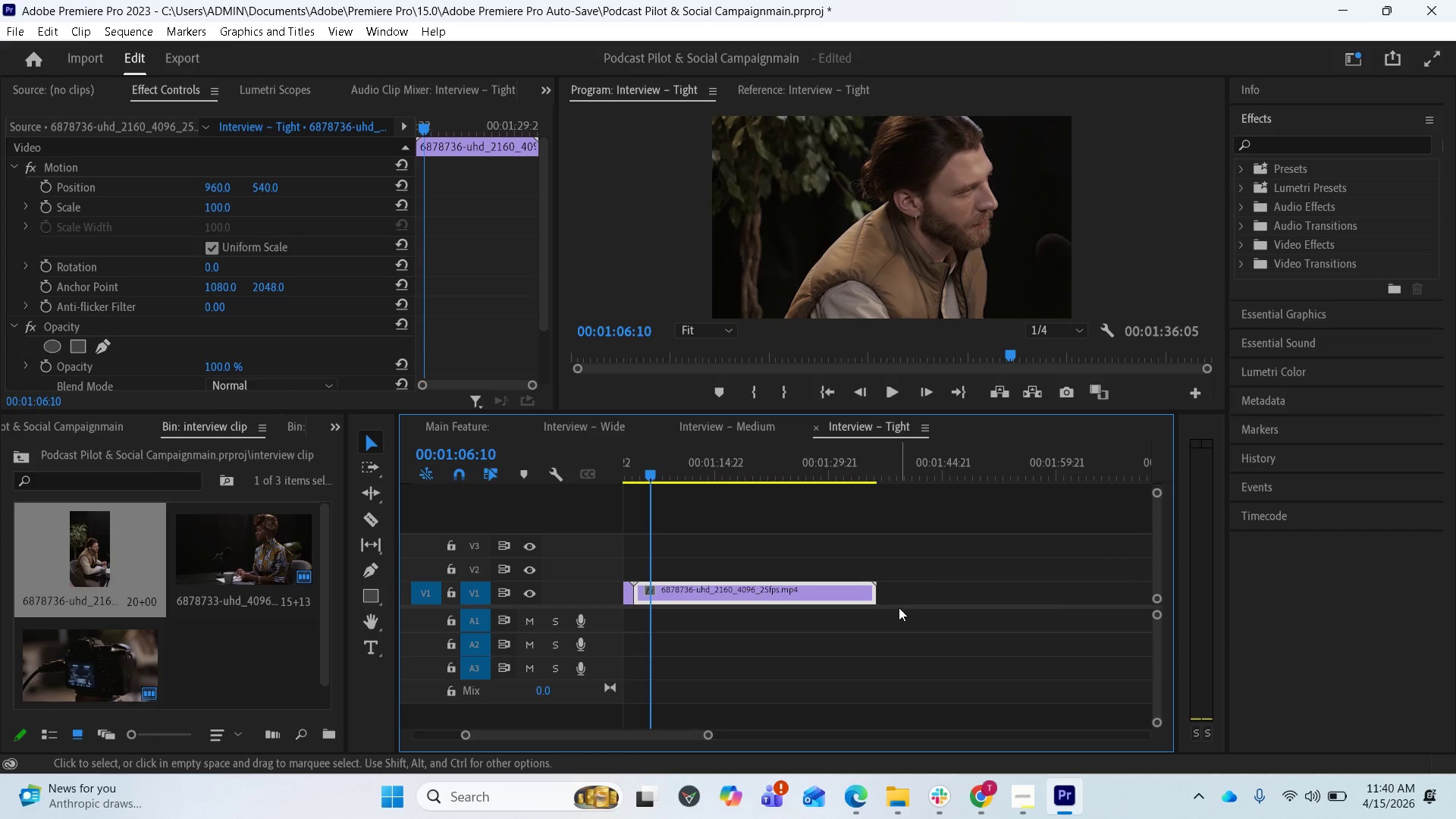 
left_click_drag(start_coordinate=[259, 187], to_coordinate=[361, 169])
 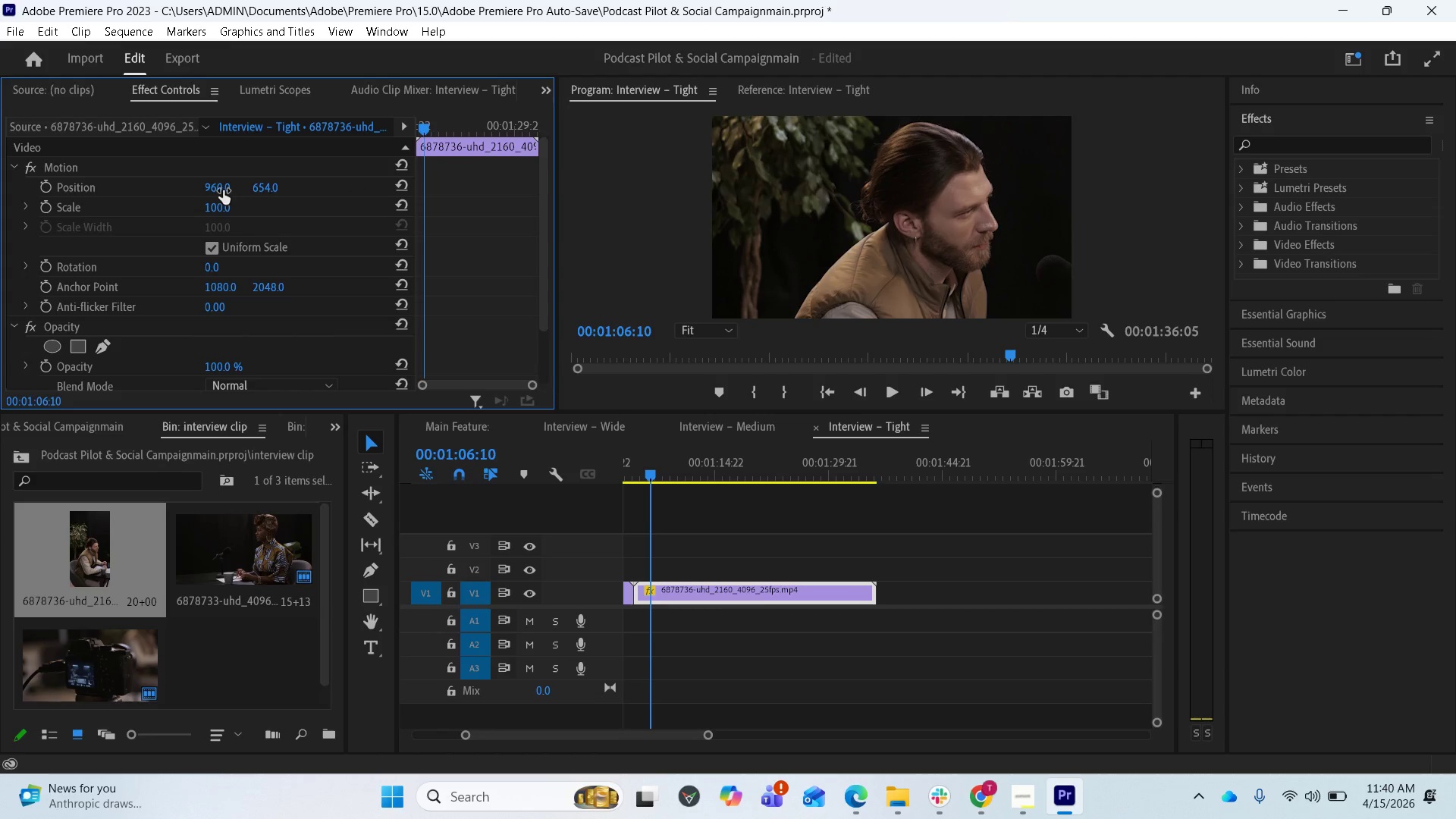 
left_click_drag(start_coordinate=[218, 190], to_coordinate=[176, 207])
 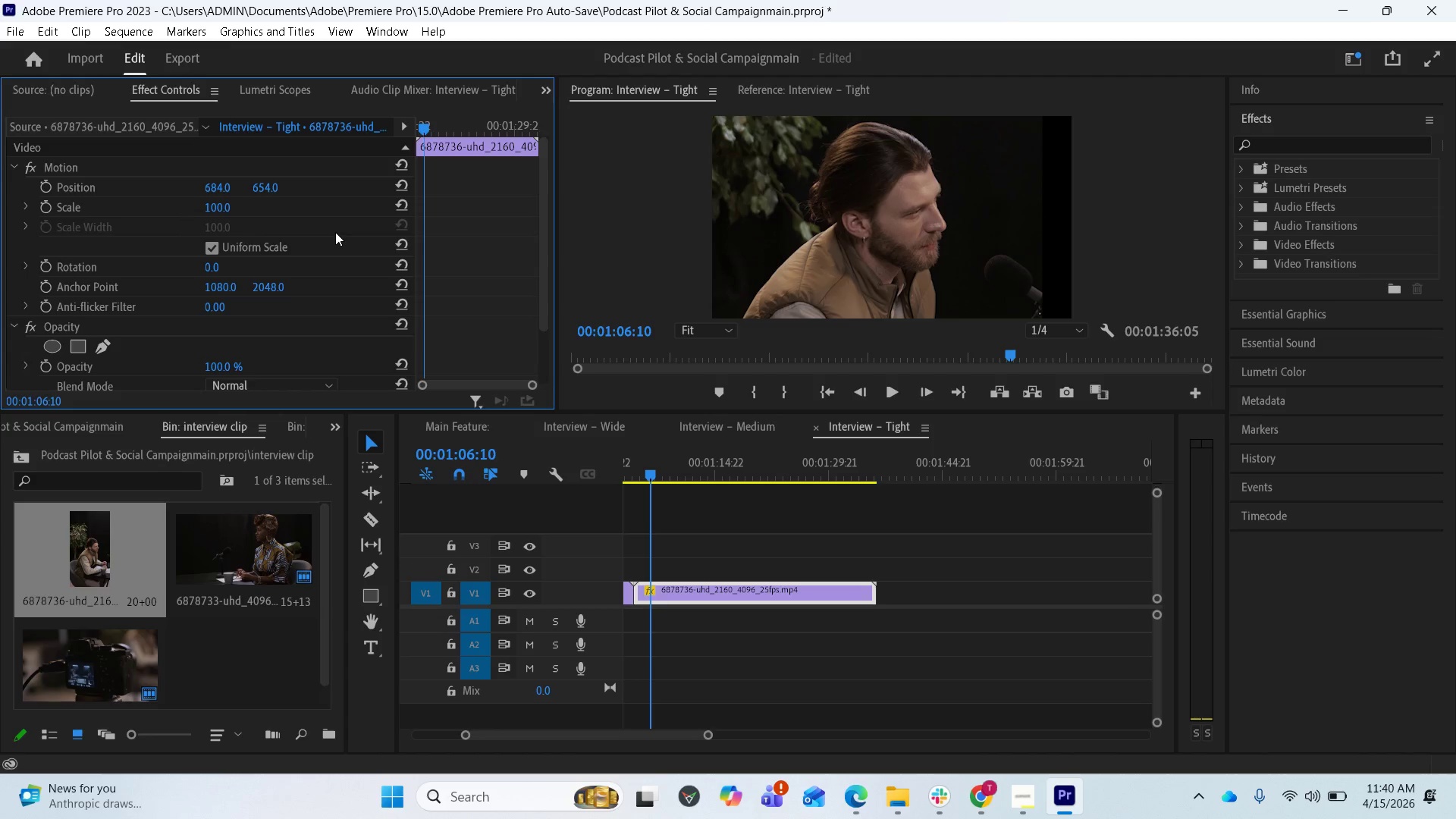 
left_click_drag(start_coordinate=[209, 189], to_coordinate=[573, 195])
 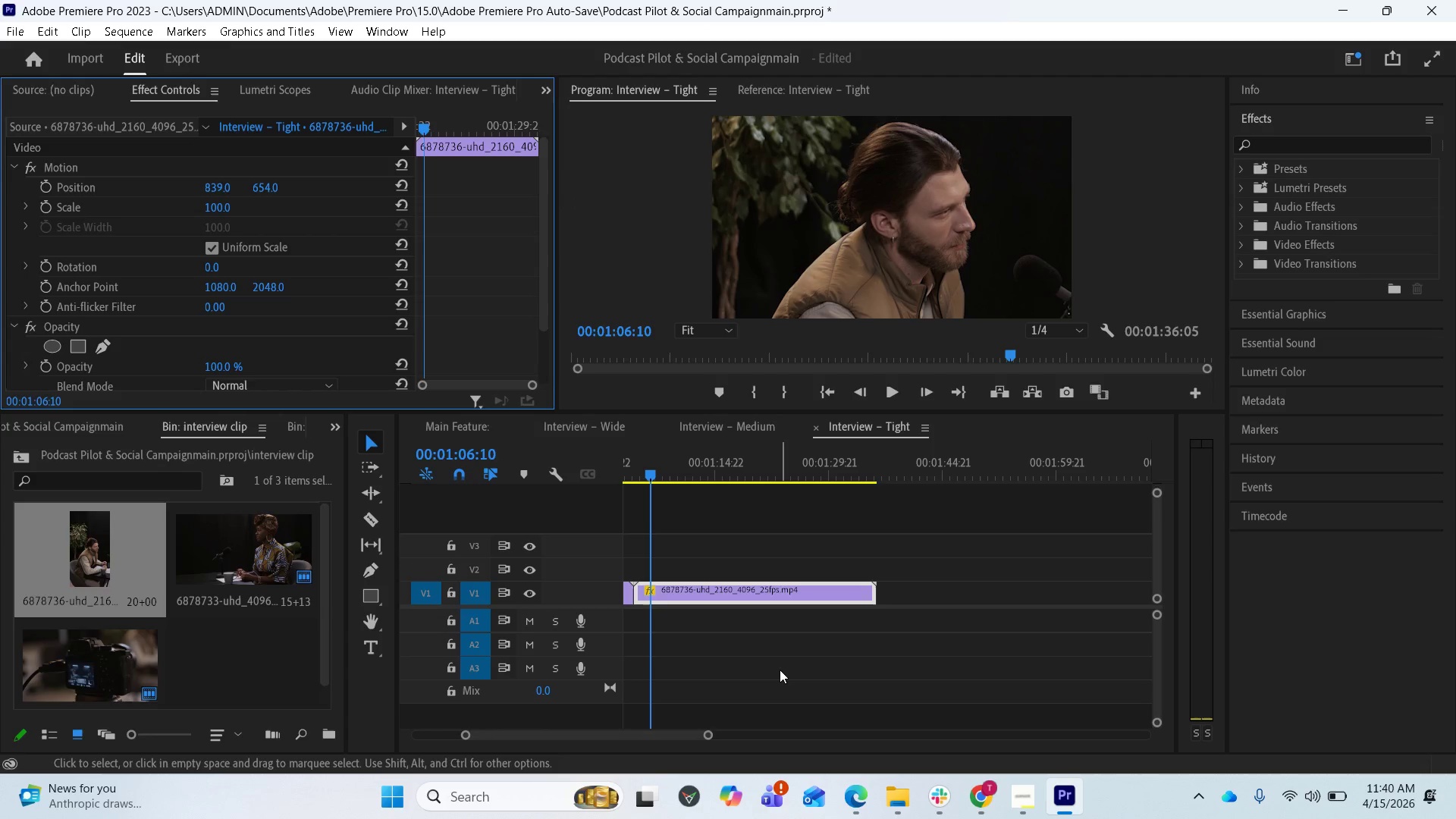 
key(Space)
 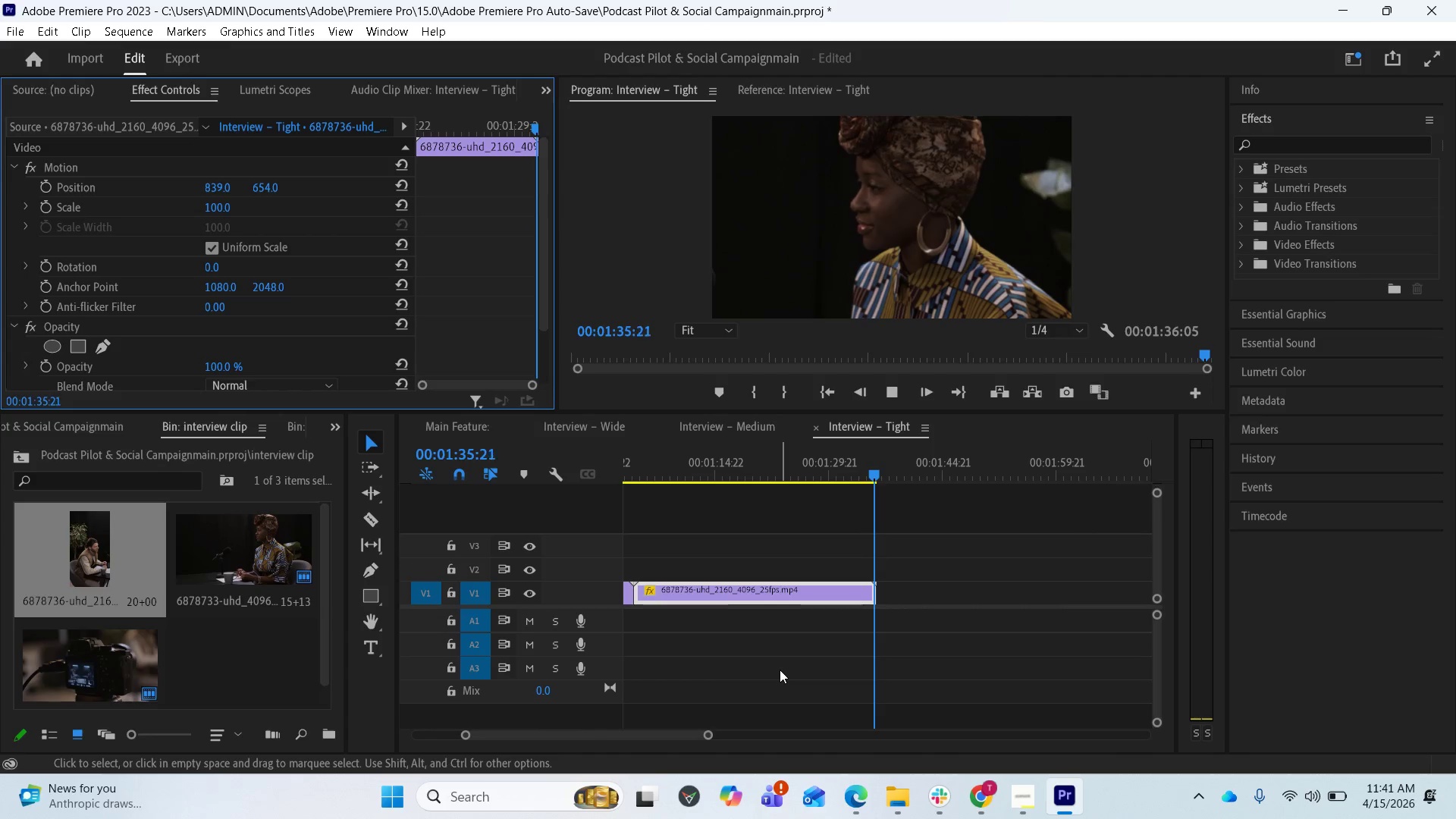 
wait(35.12)
 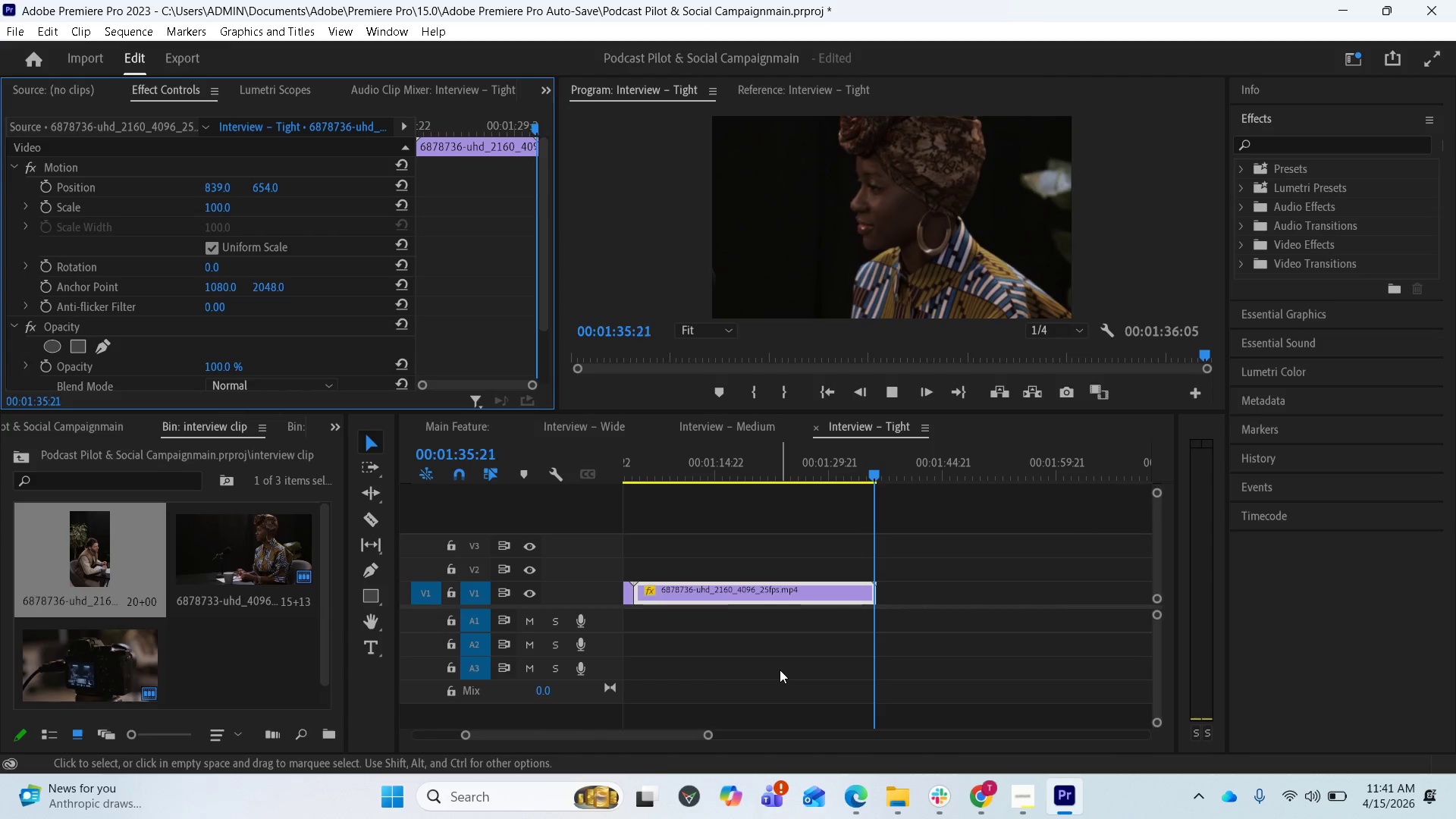 
left_click([27, 457])
 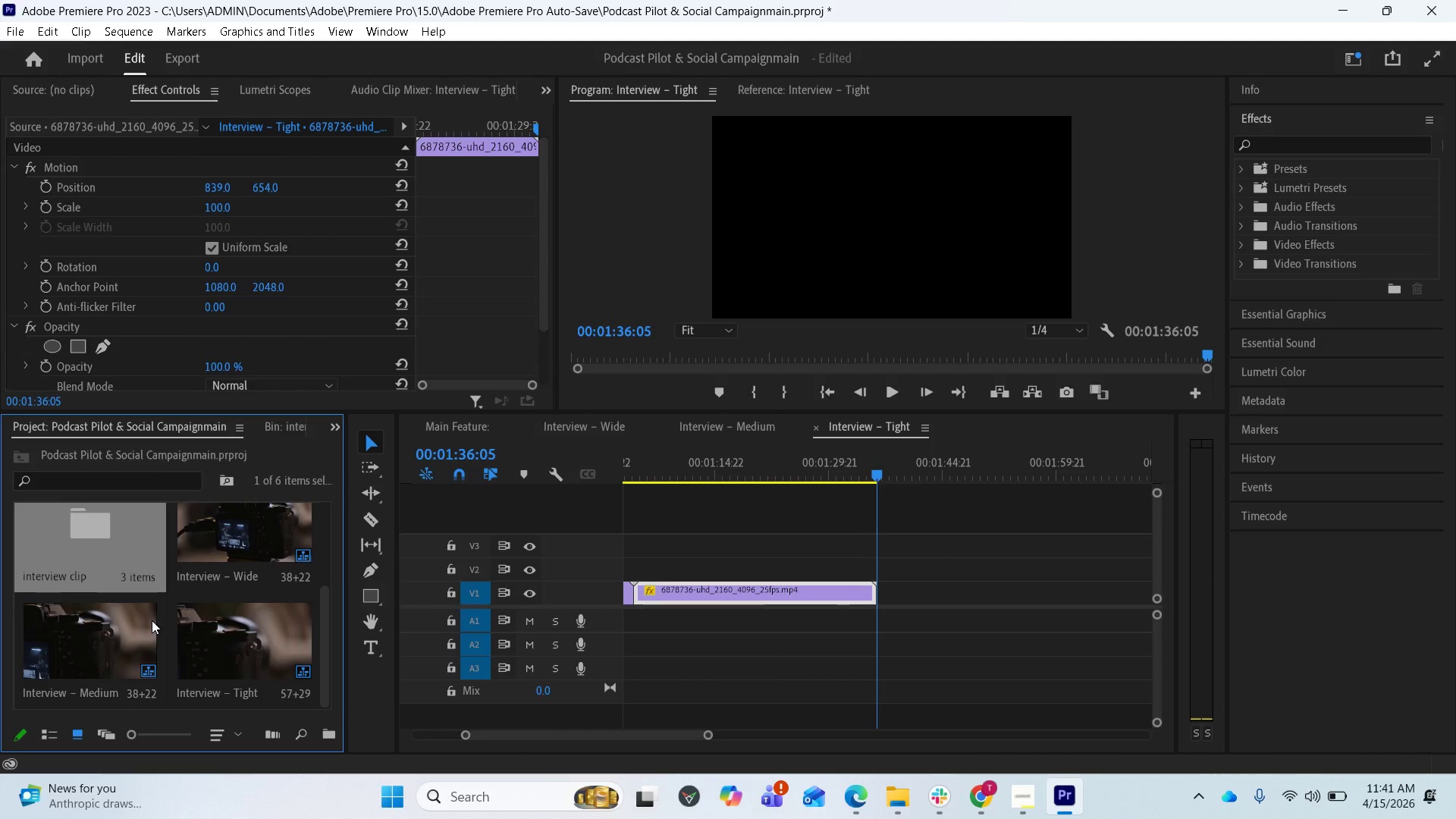 
scroll: coordinate [152, 620], scroll_direction: down, amount: 2.0
 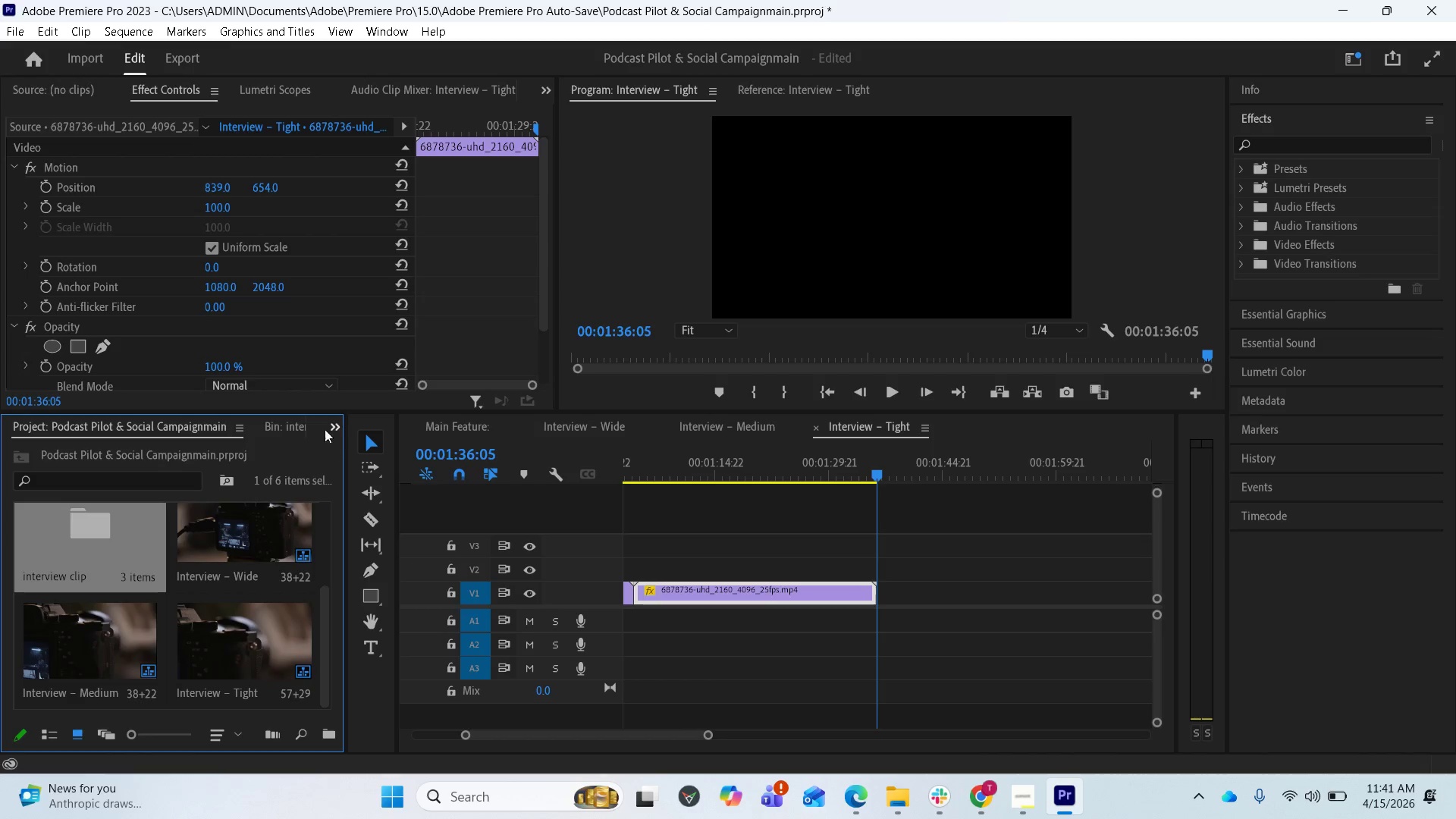 
left_click_drag(start_coordinate=[325, 413], to_coordinate=[328, 355])
 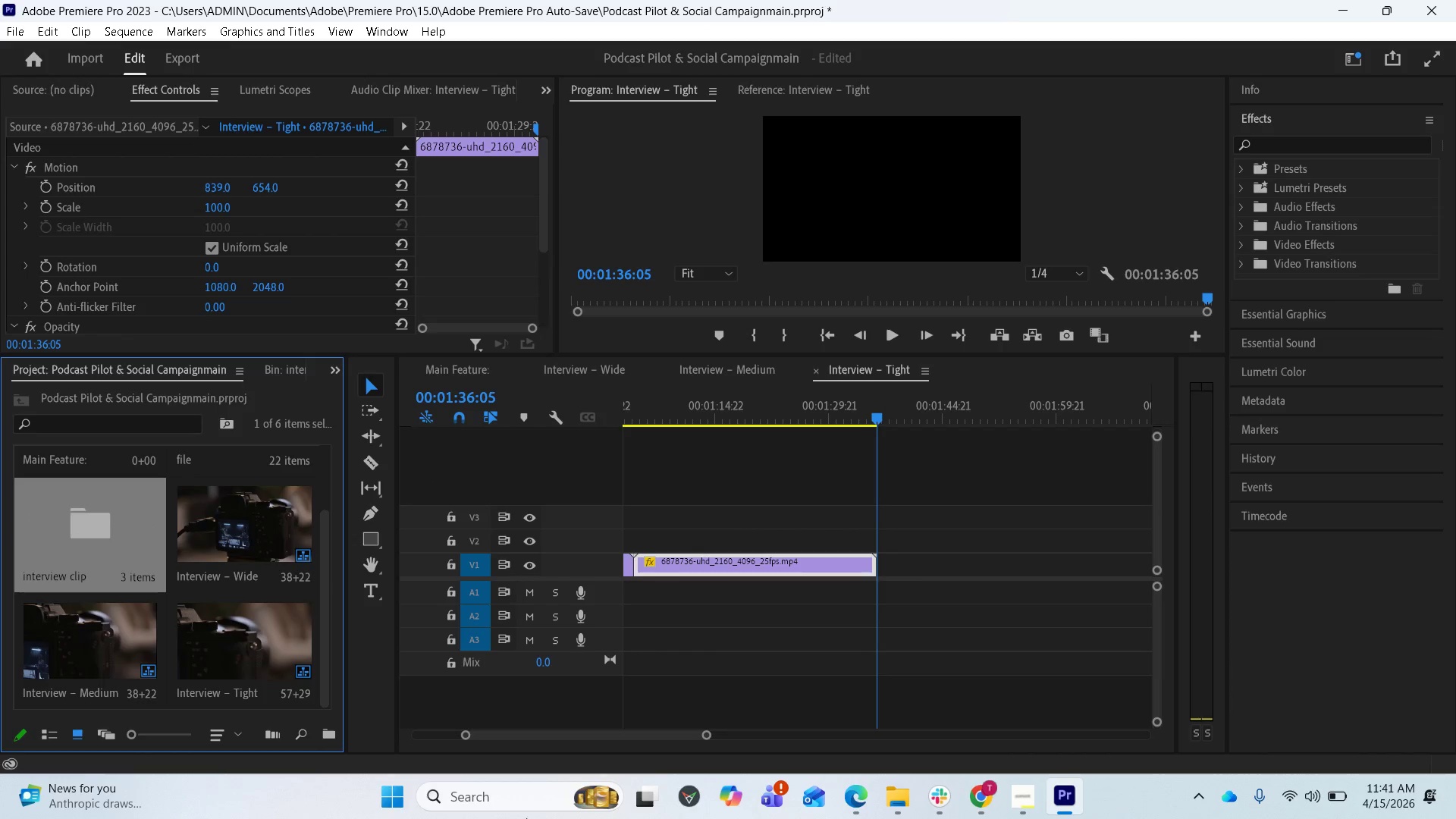 
wait(6.61)
 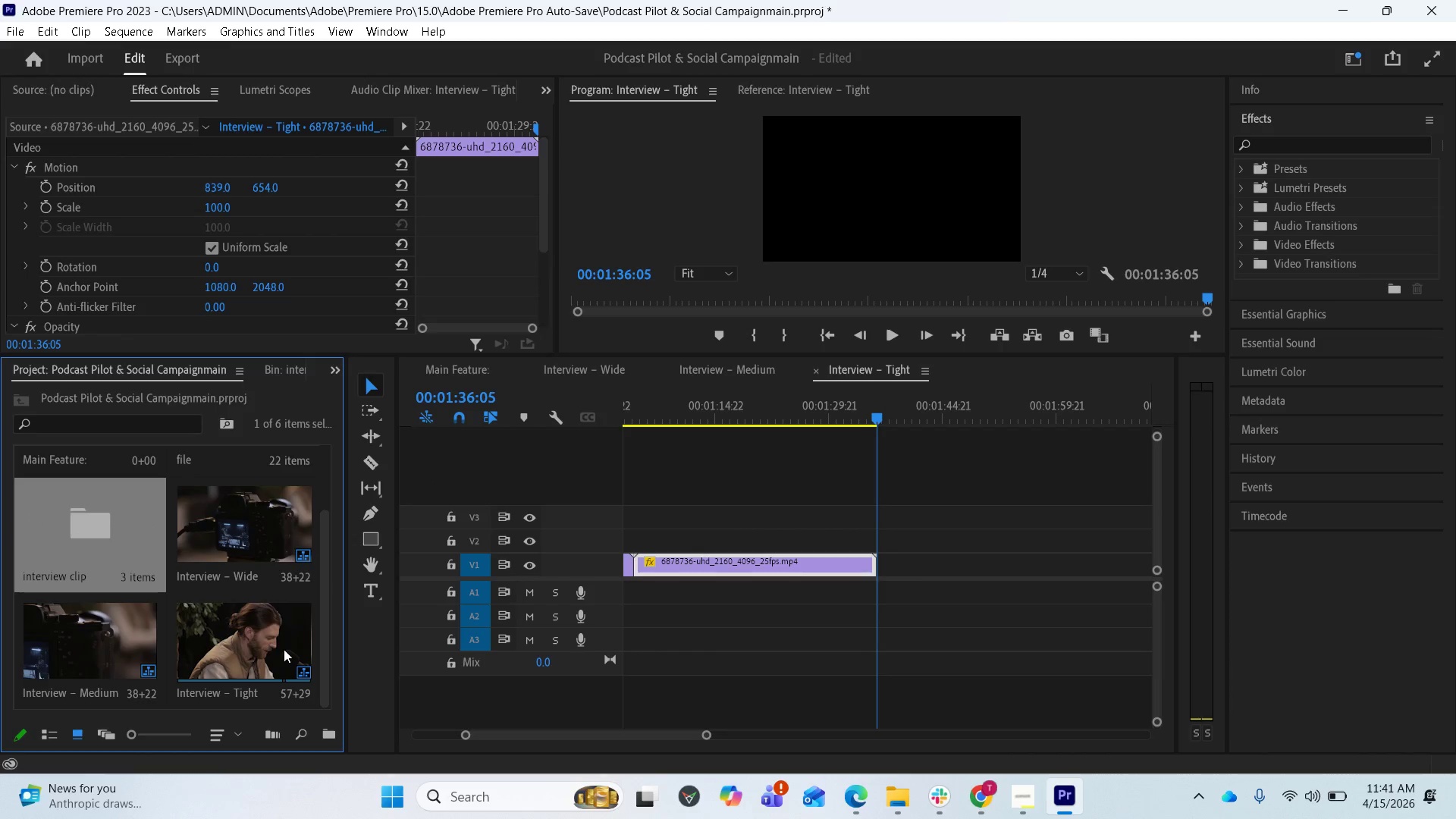 
left_click([858, 802])
 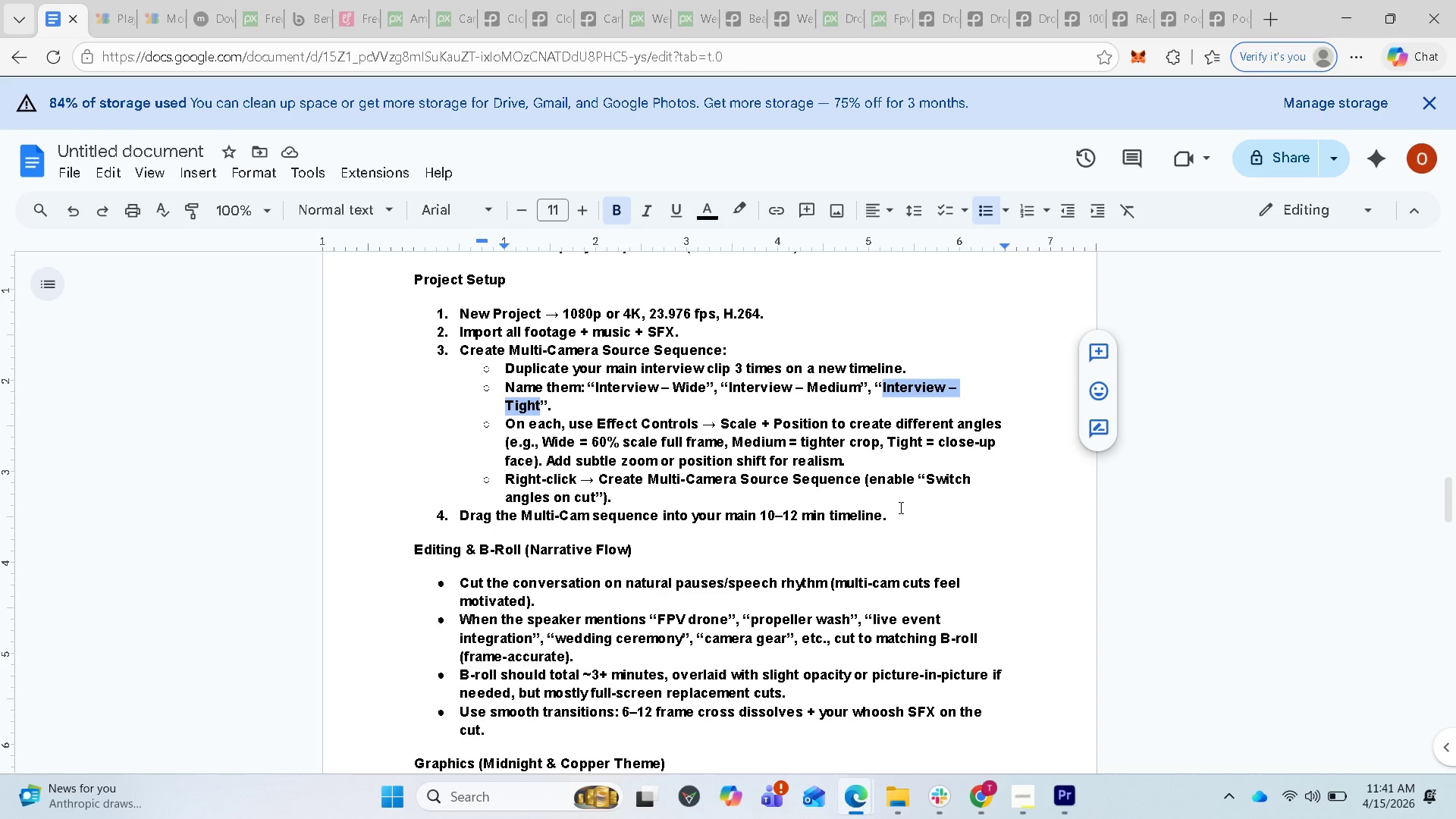 
wait(15.72)
 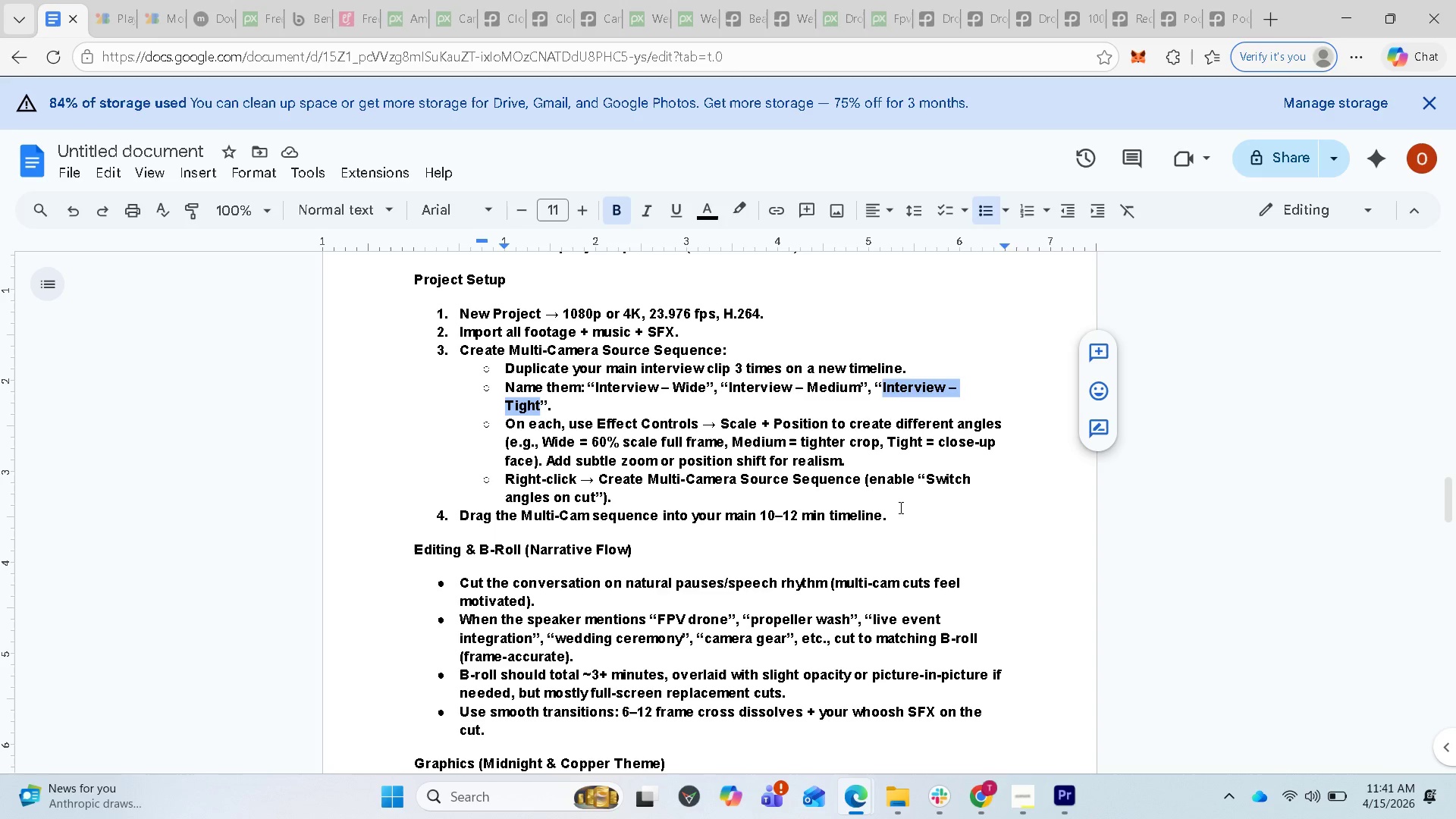 
left_click([1024, 795])